 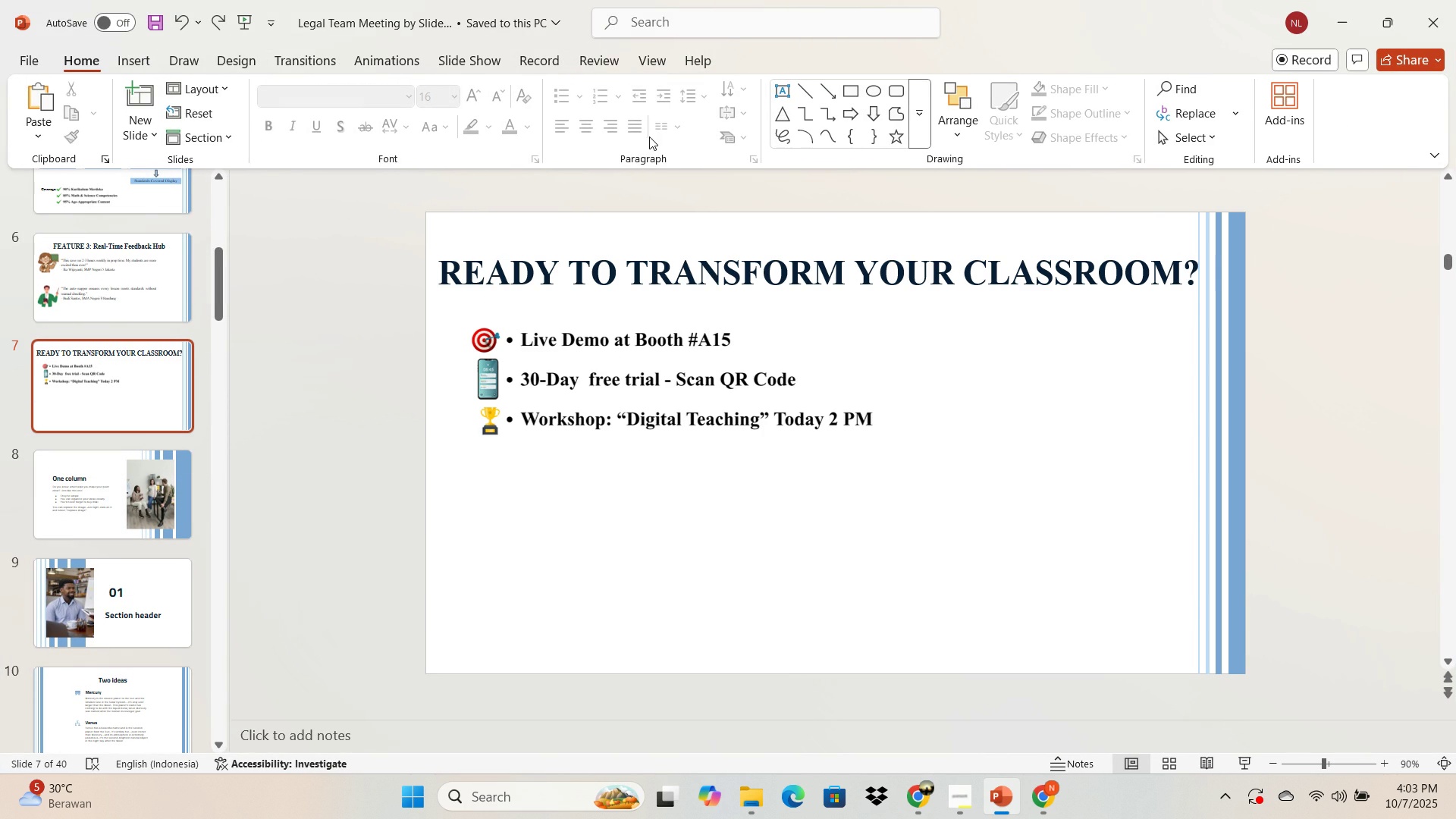 
left_click([144, 56])
 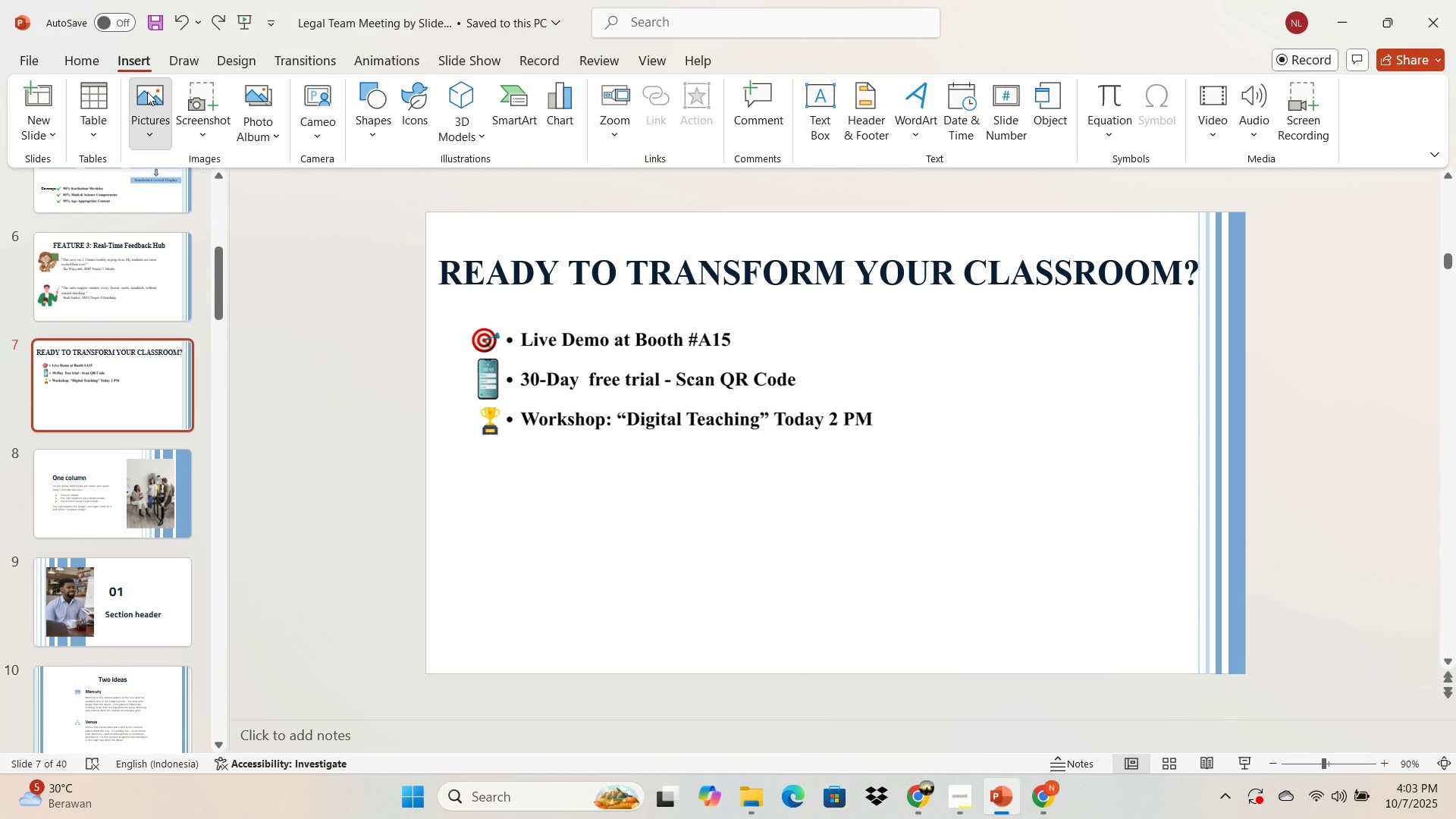 
left_click([147, 92])
 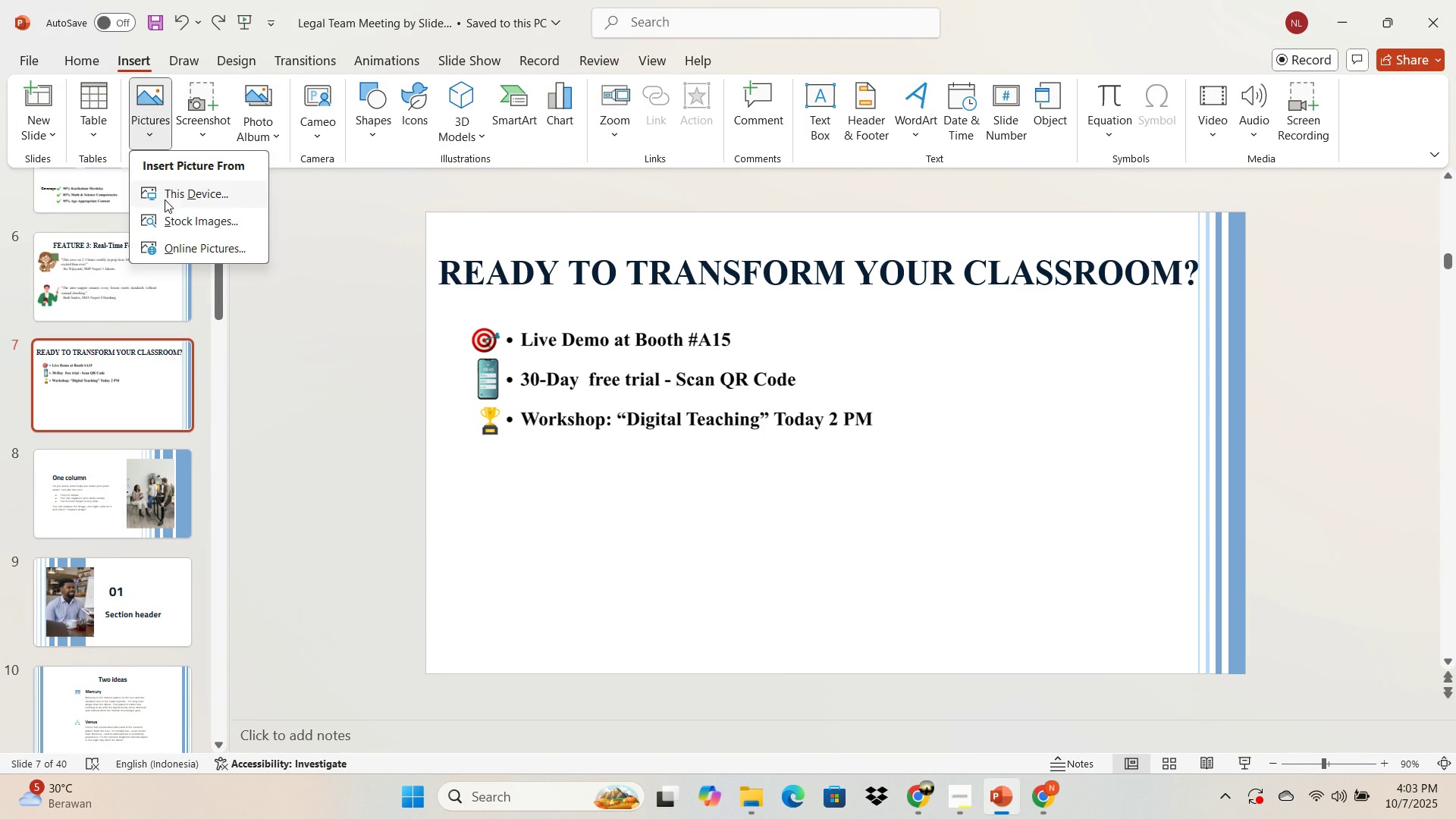 
left_click([165, 199])
 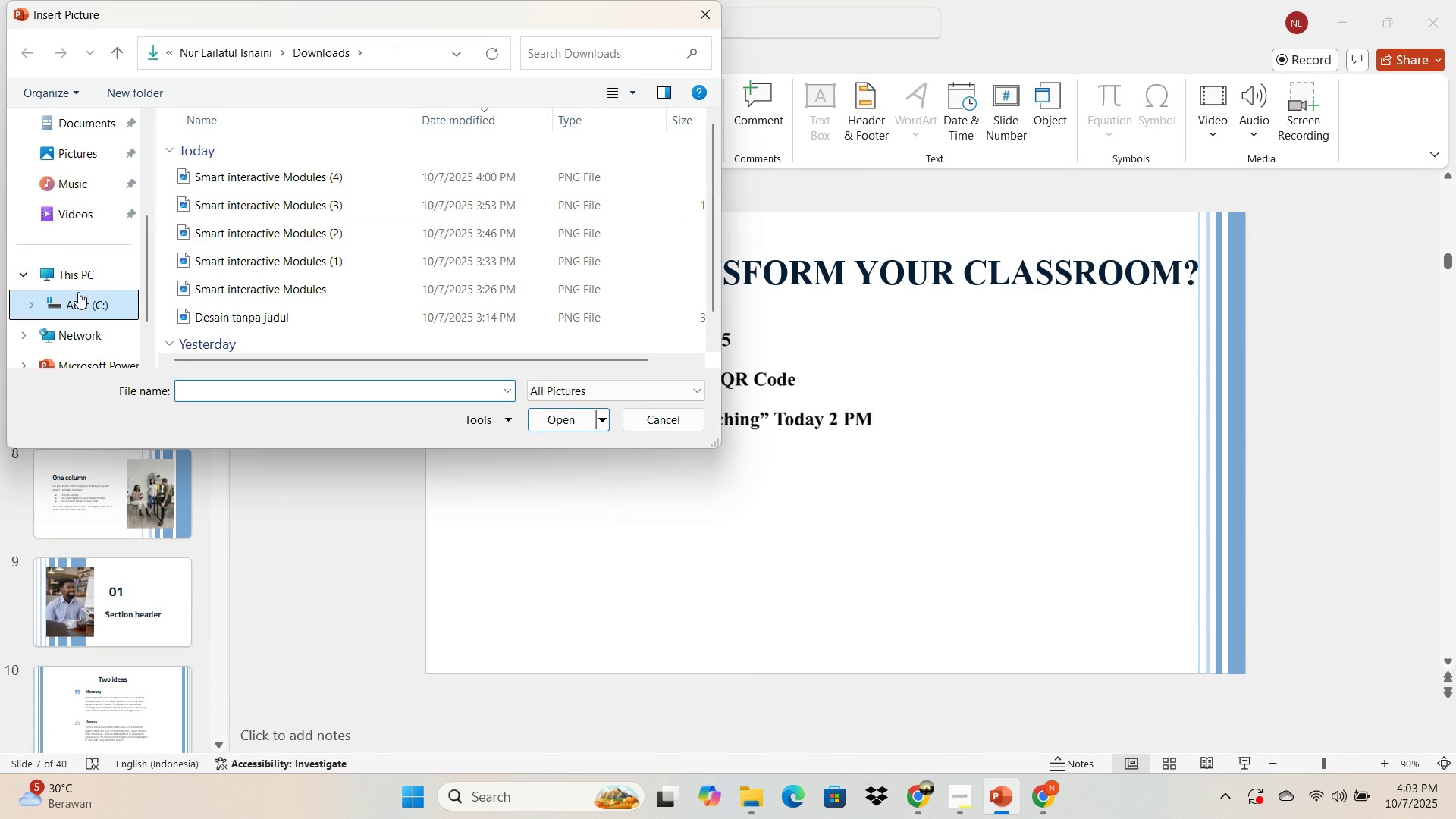 
left_click([77, 299])
 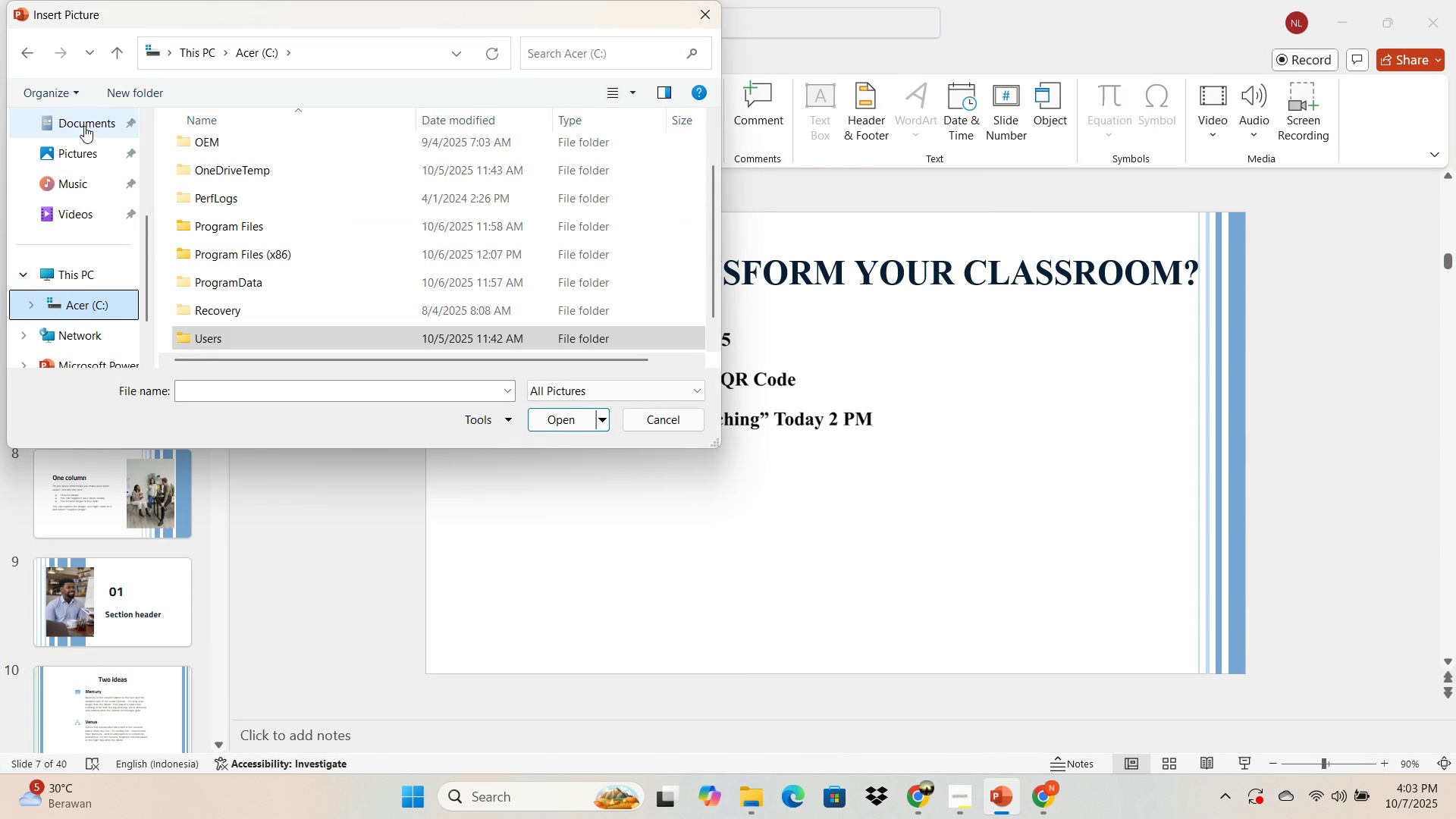 
left_click([83, 121])
 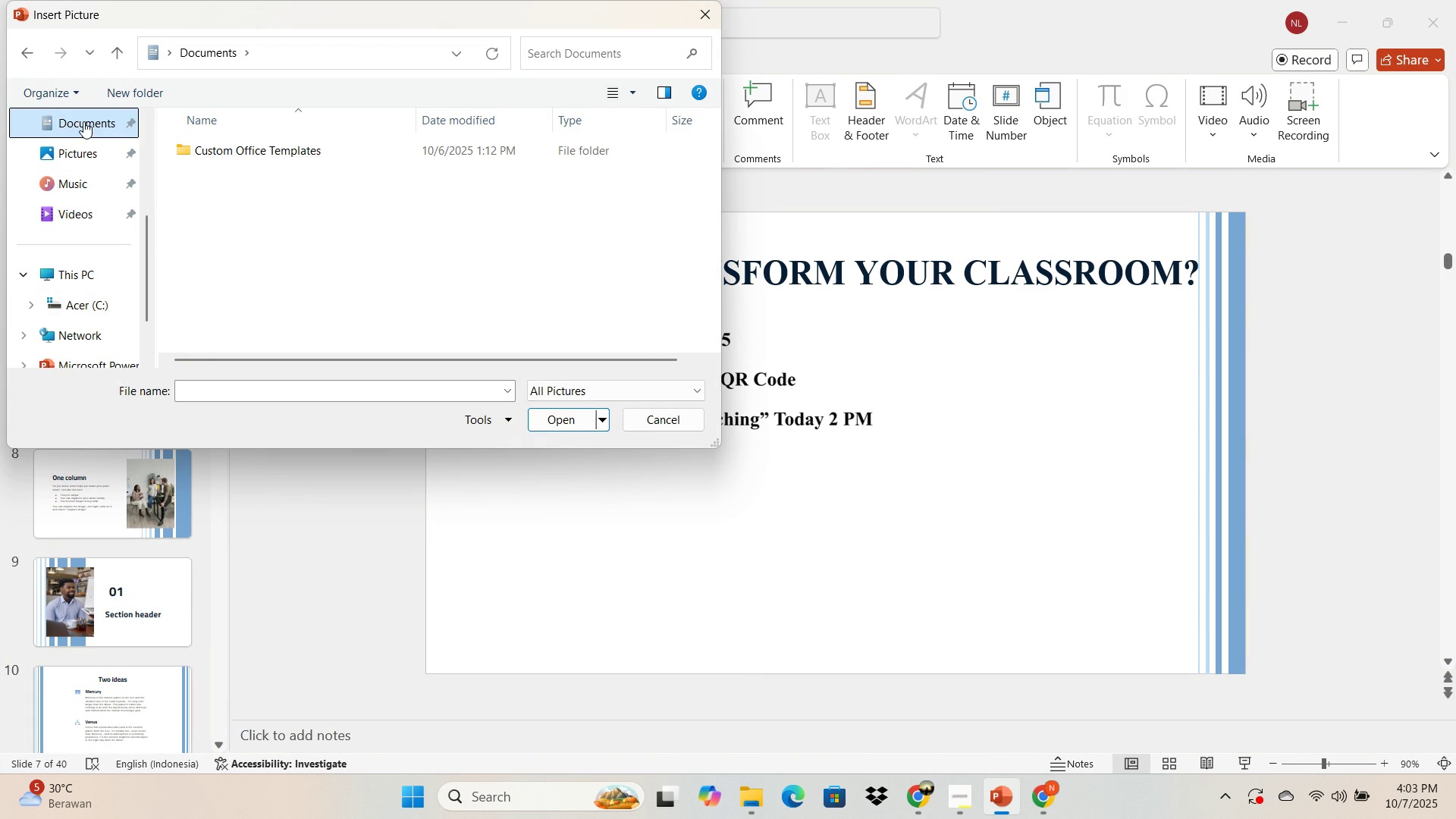 
scroll: coordinate [83, 121], scroll_direction: up, amount: 1.0
 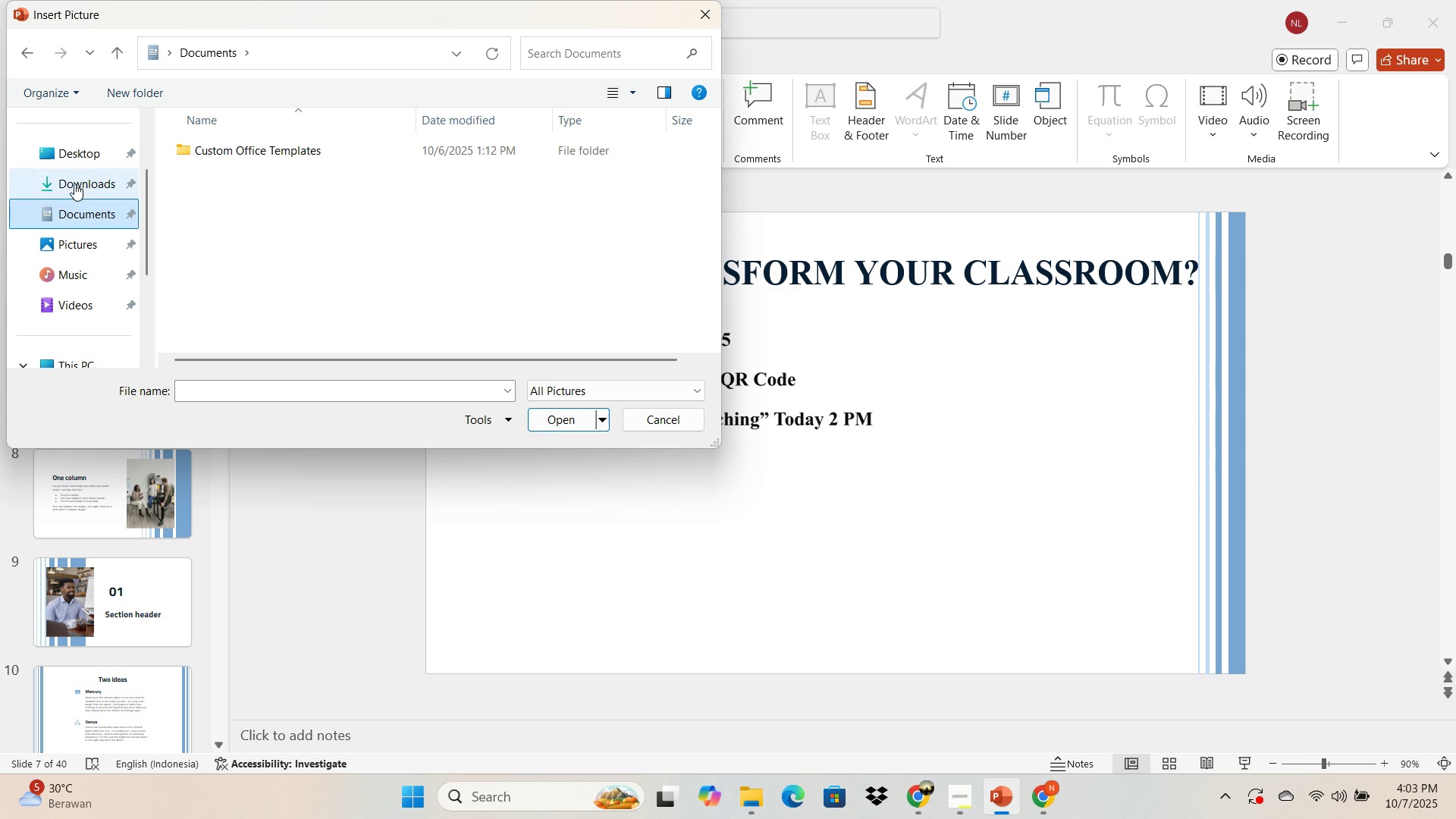 
left_click([74, 184])
 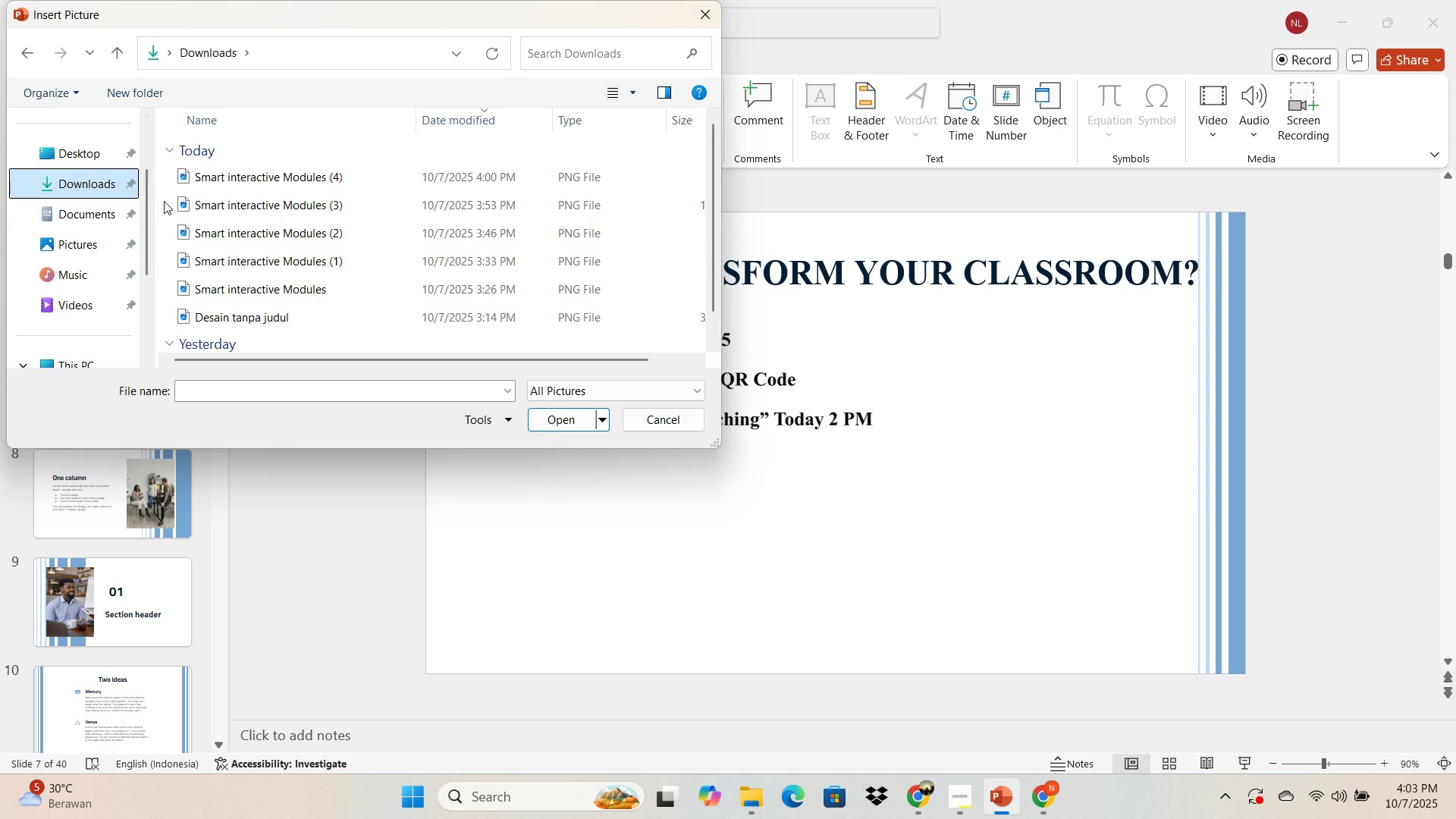 
scroll: coordinate [218, 221], scroll_direction: down, amount: 2.0
 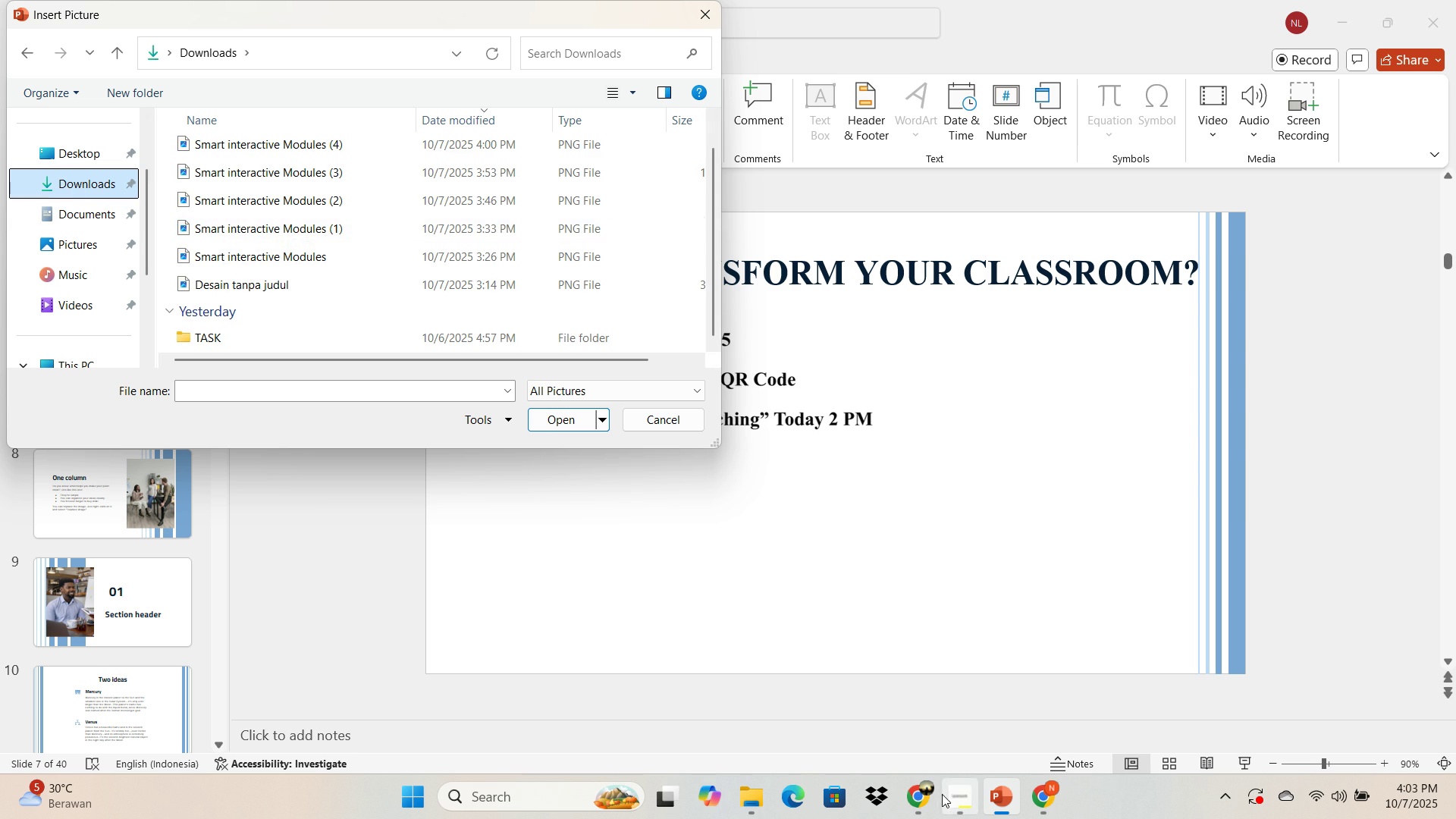 
left_click([924, 795])
 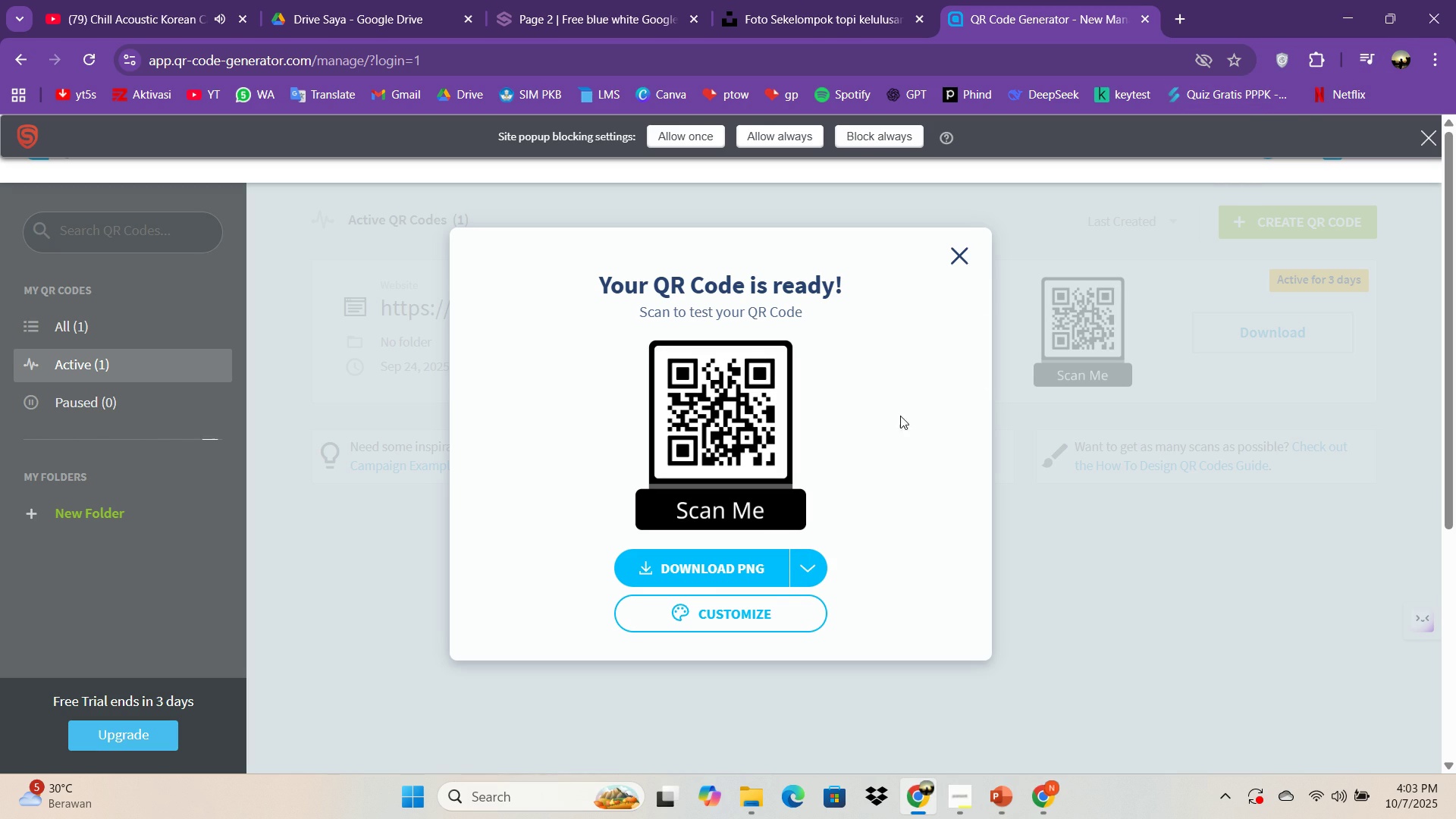 
wait(5.76)
 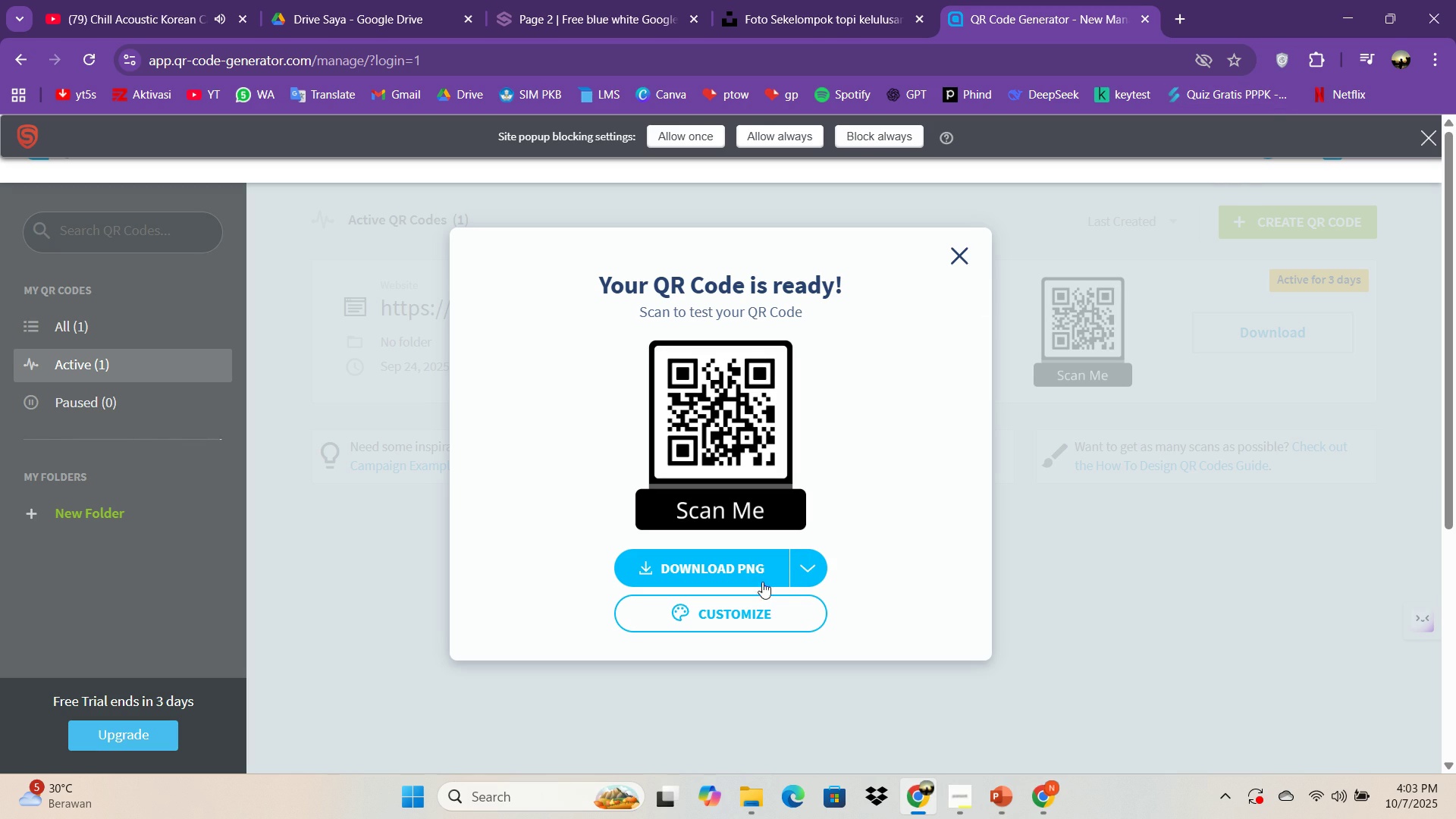 
double_click([727, 560])
 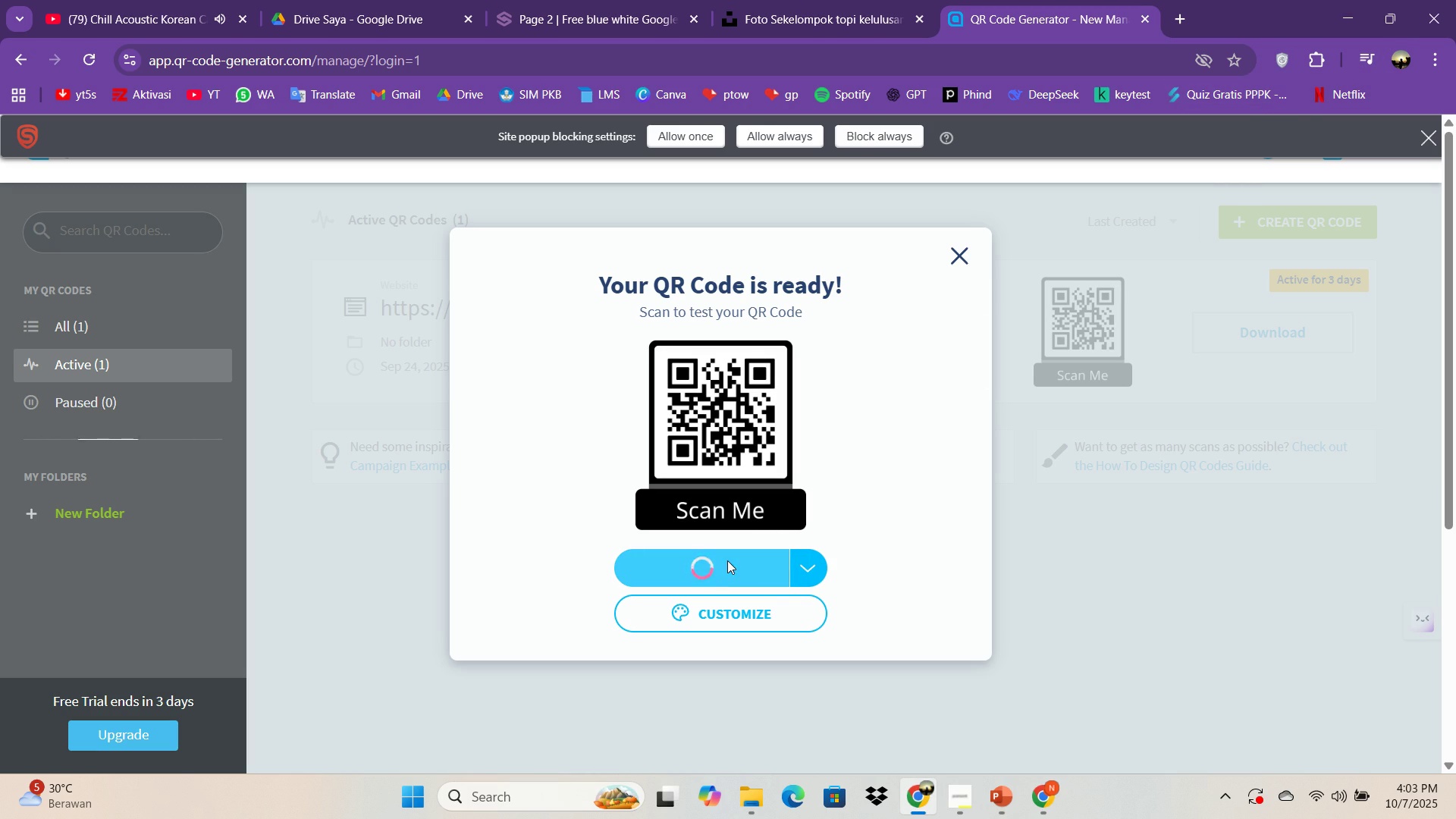 
triple_click([727, 560])